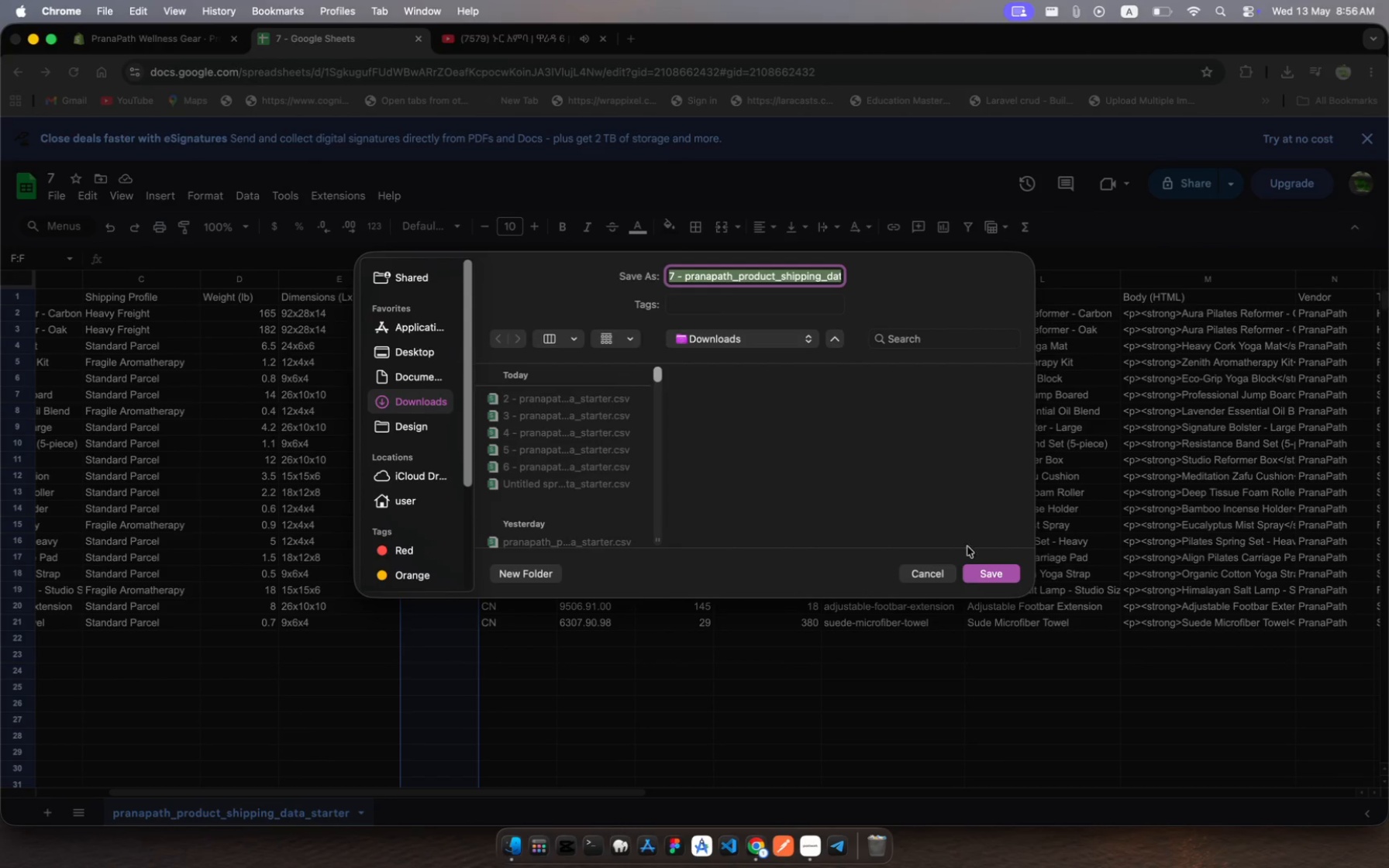 
left_click([999, 573])
 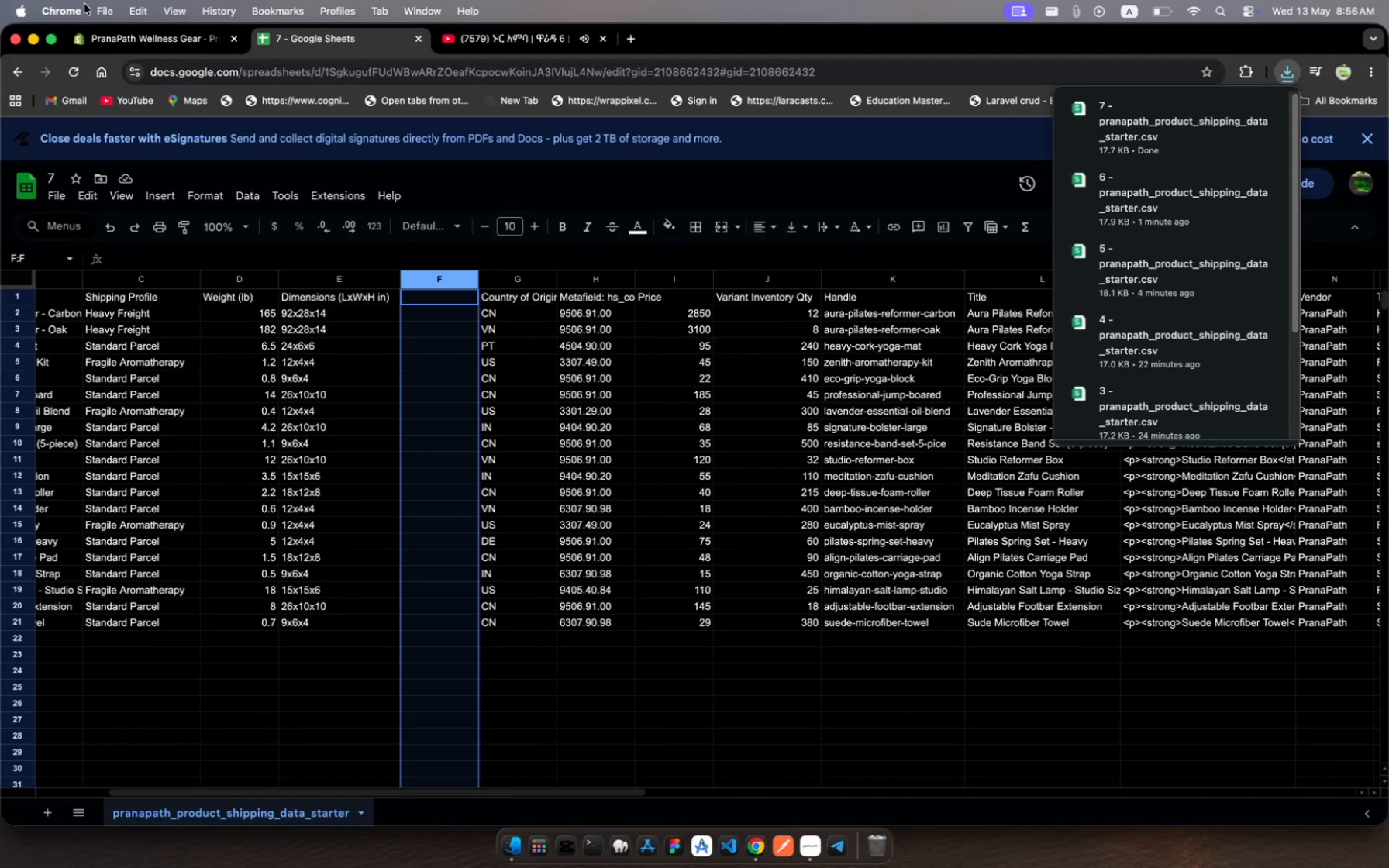 
left_click([123, 33])
 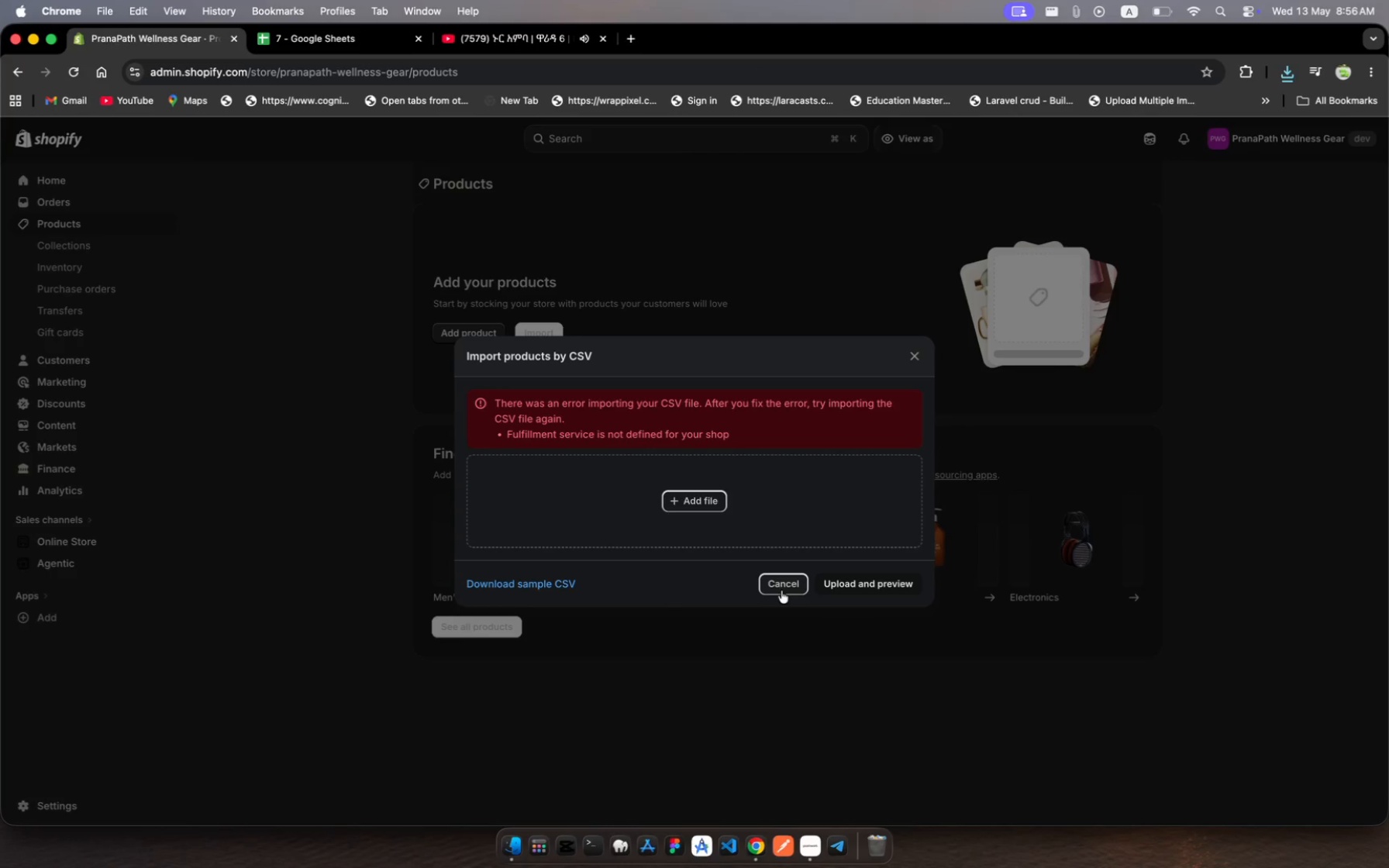 
left_click([787, 584])
 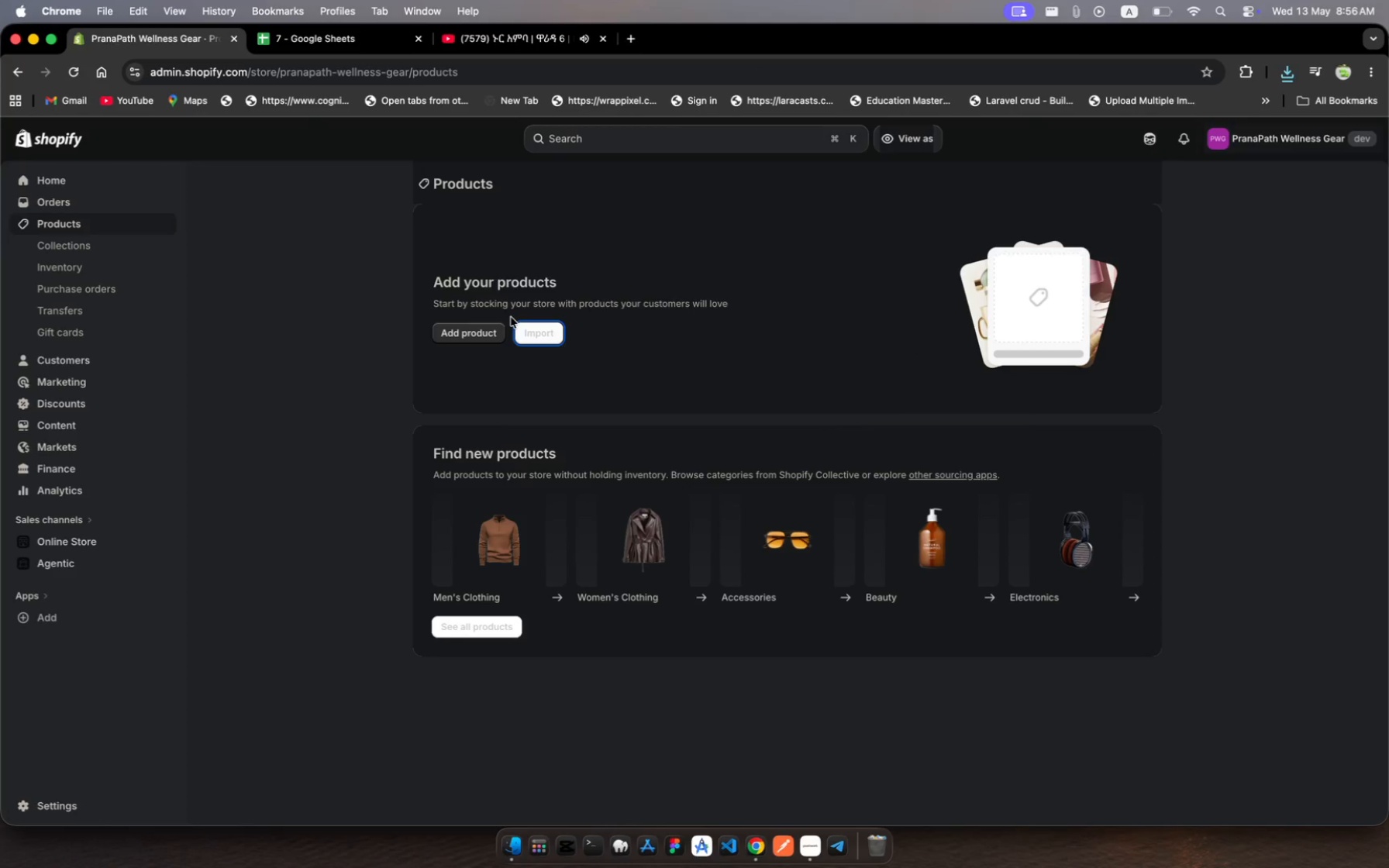 
left_click([529, 334])
 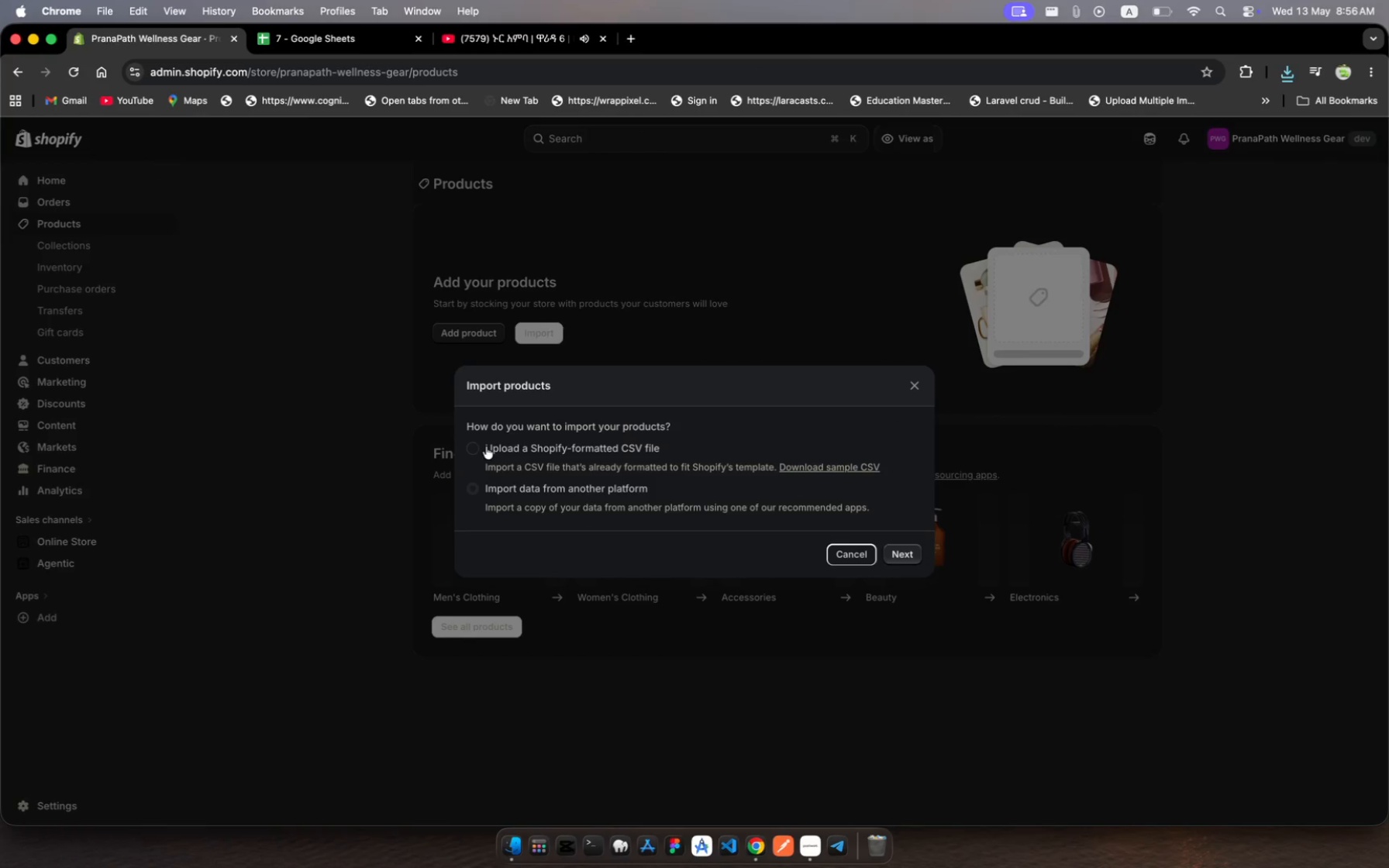 
left_click([477, 446])
 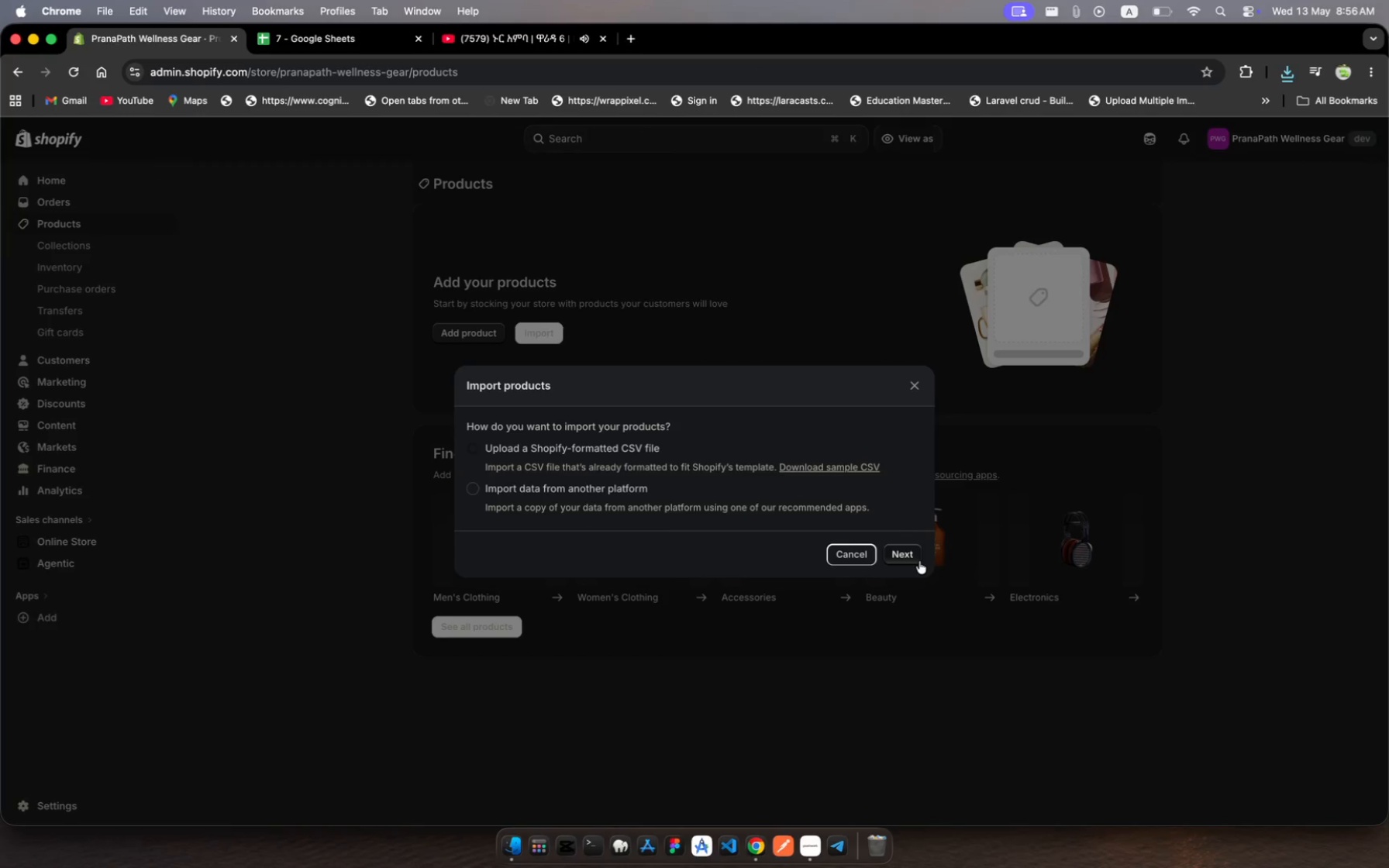 
left_click([906, 555])
 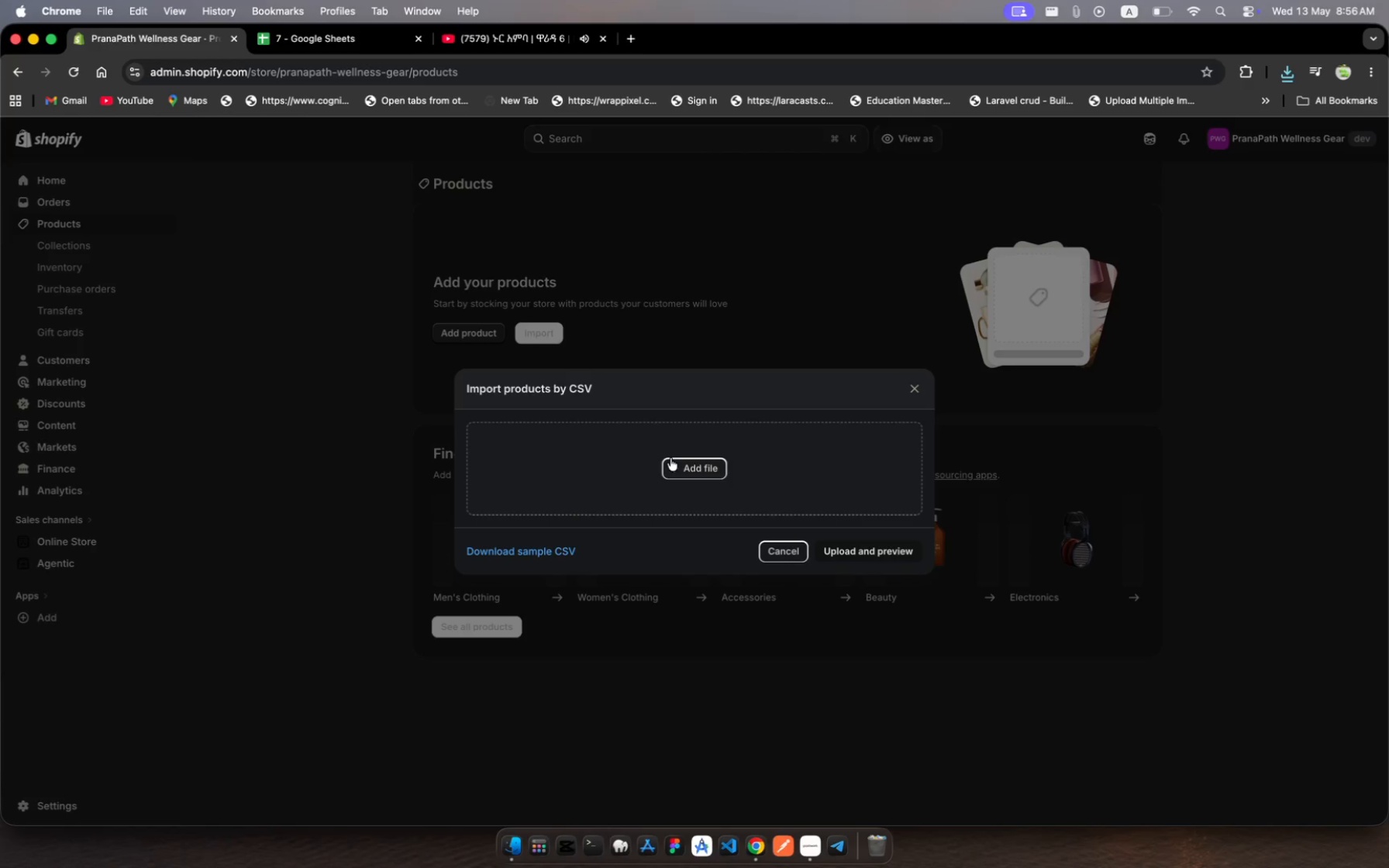 
left_click([667, 459])
 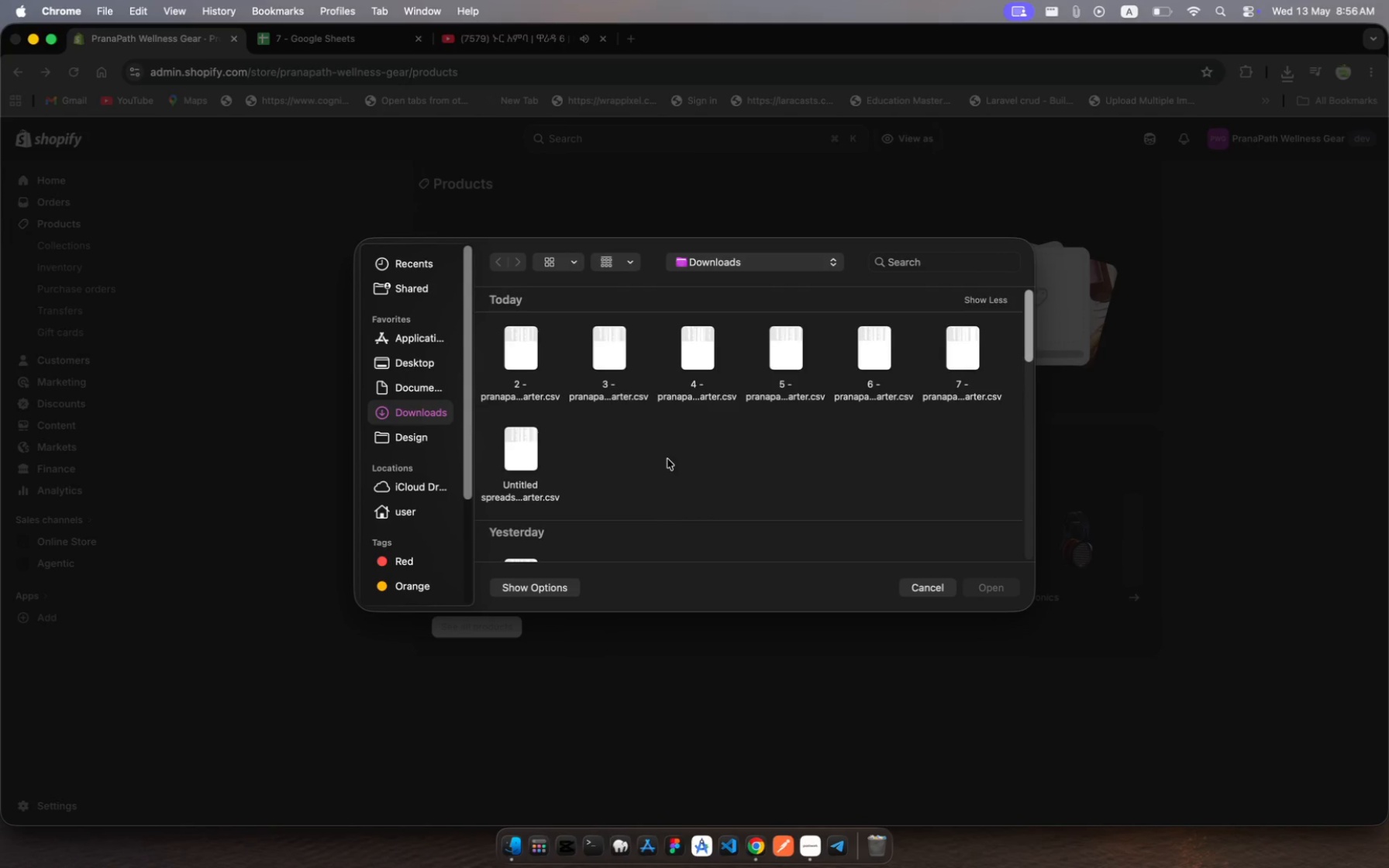 
wait(5.32)
 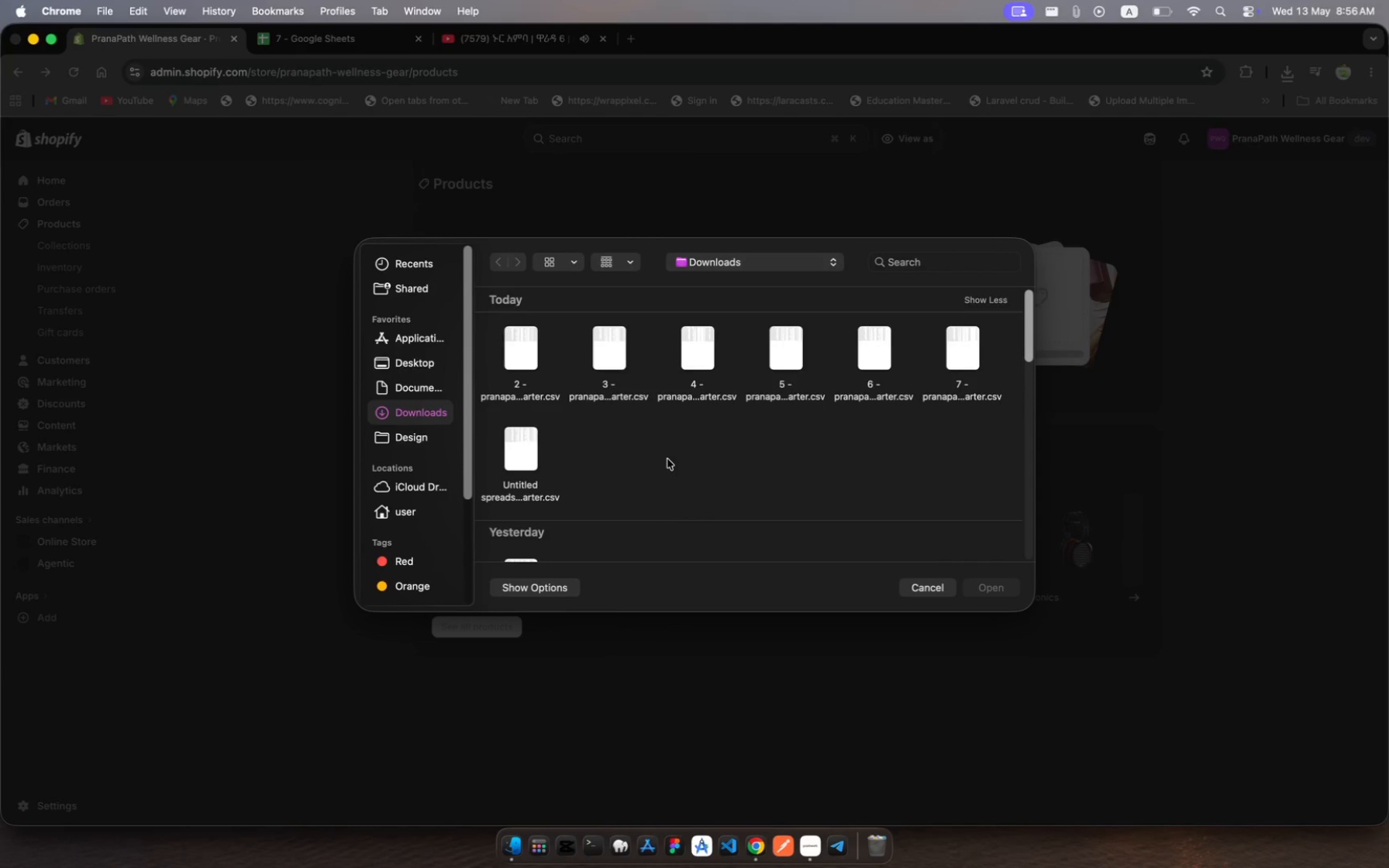 
left_click([970, 371])
 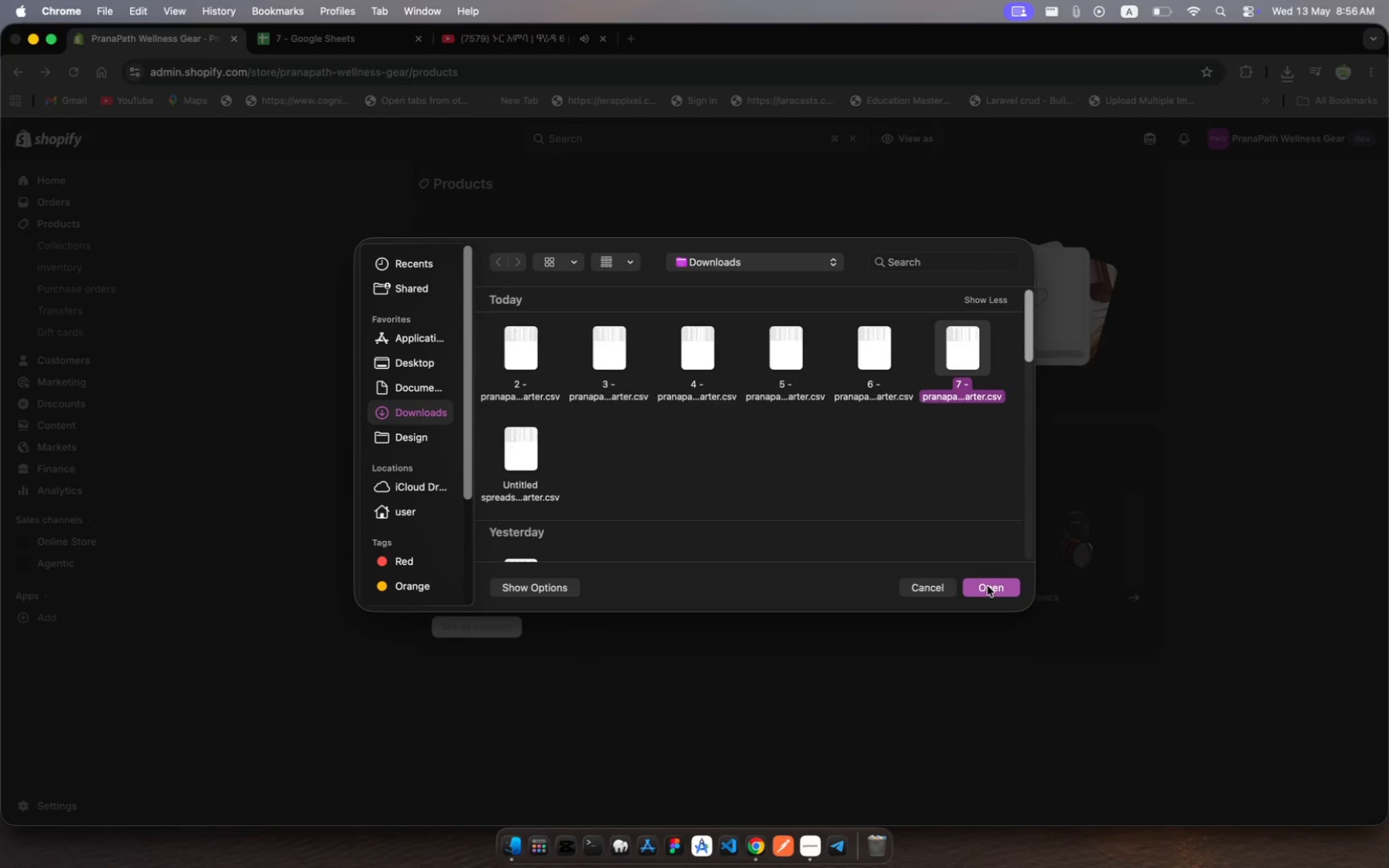 
left_click([989, 588])
 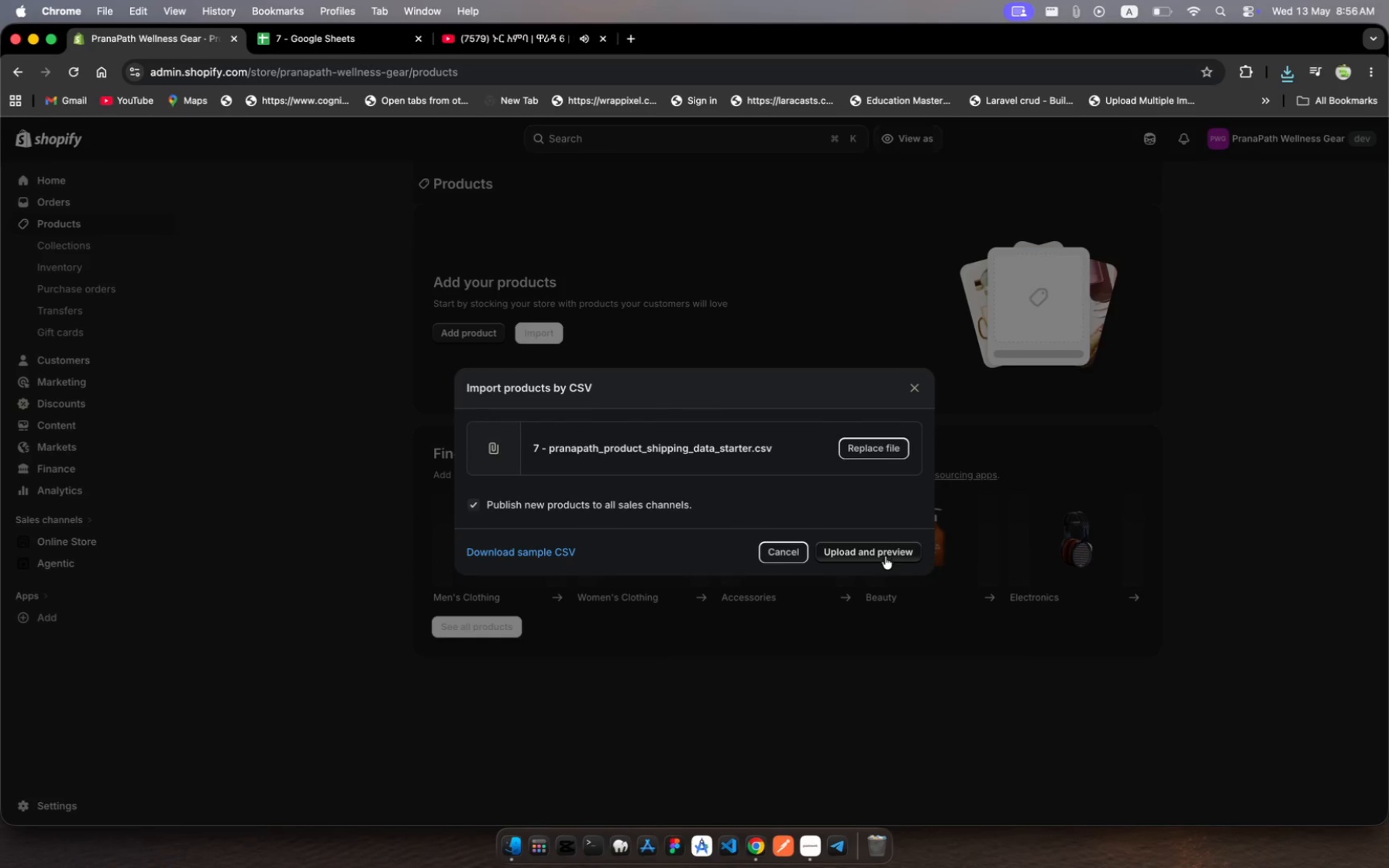 
left_click([888, 546])
 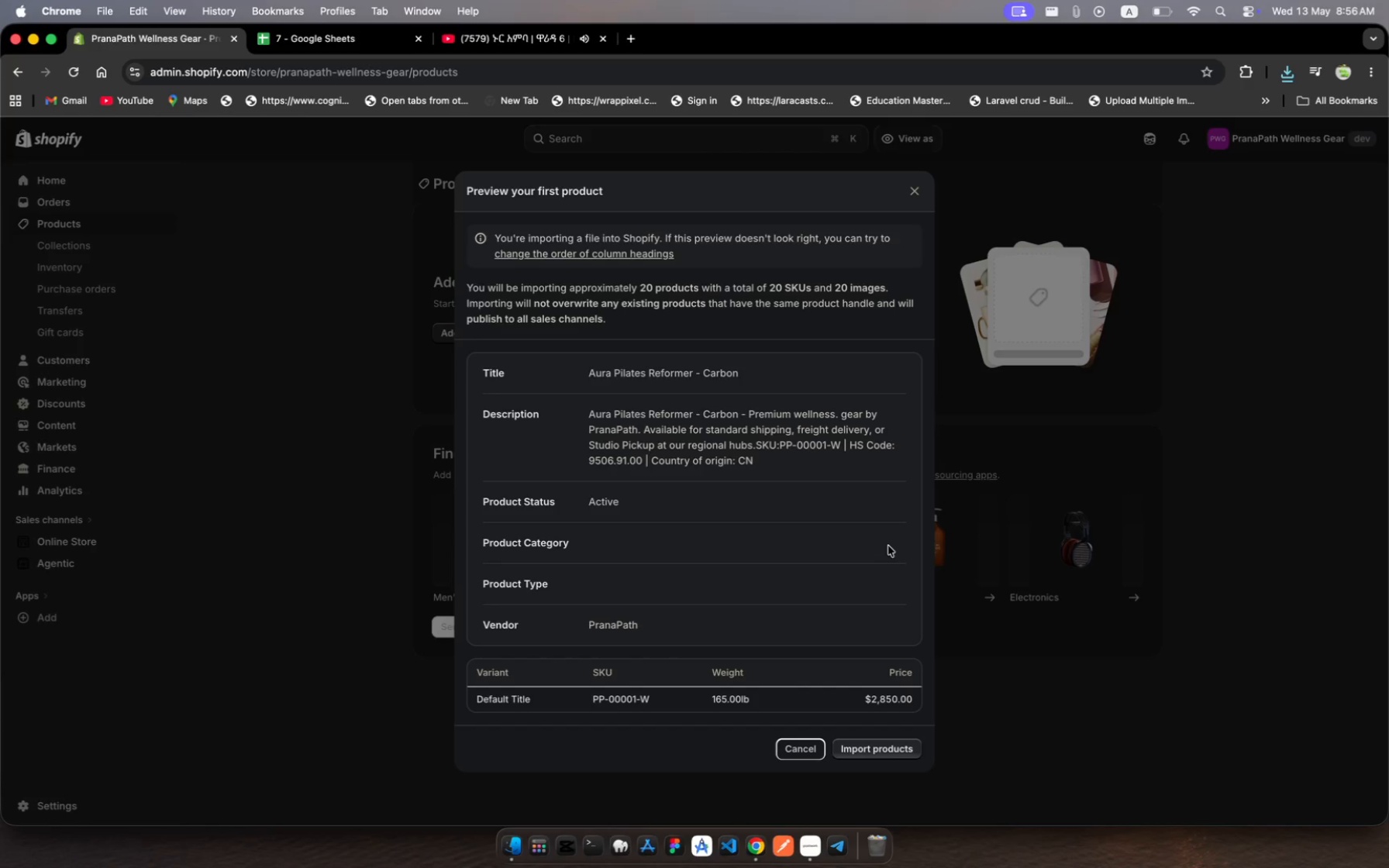 
wait(7.73)
 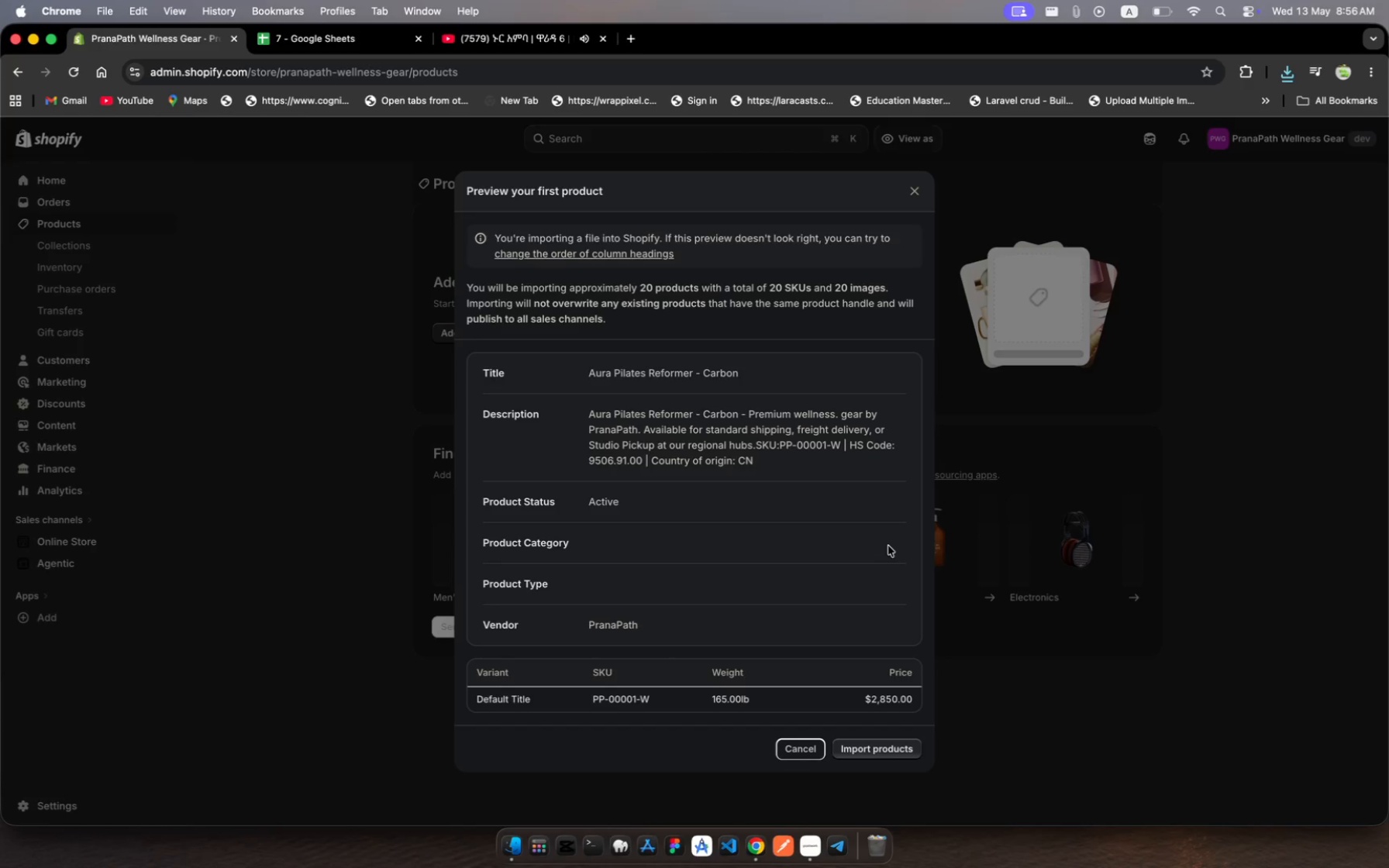 
scroll: coordinate [844, 684], scroll_direction: down, amount: 15.0
 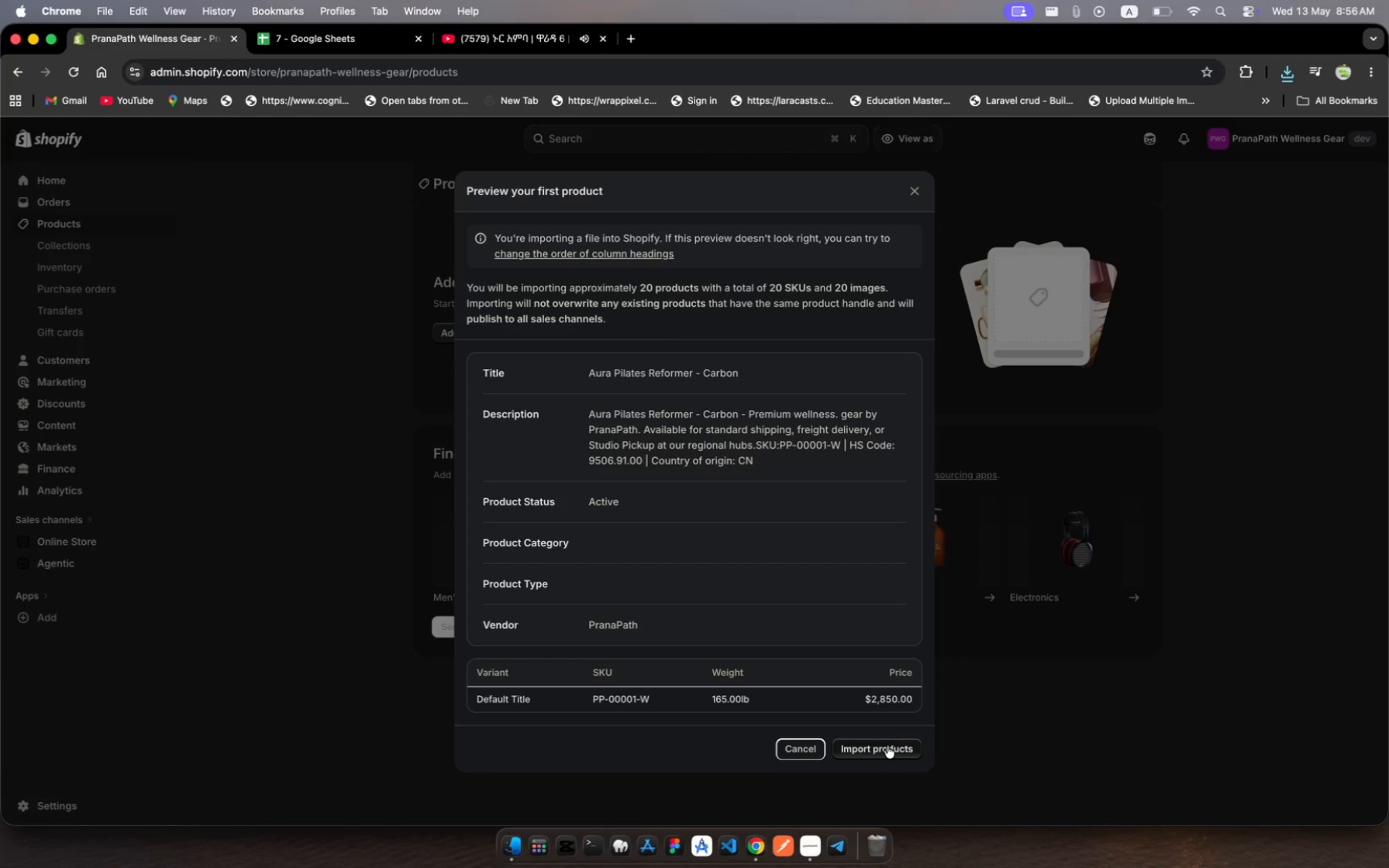 
left_click([888, 746])
 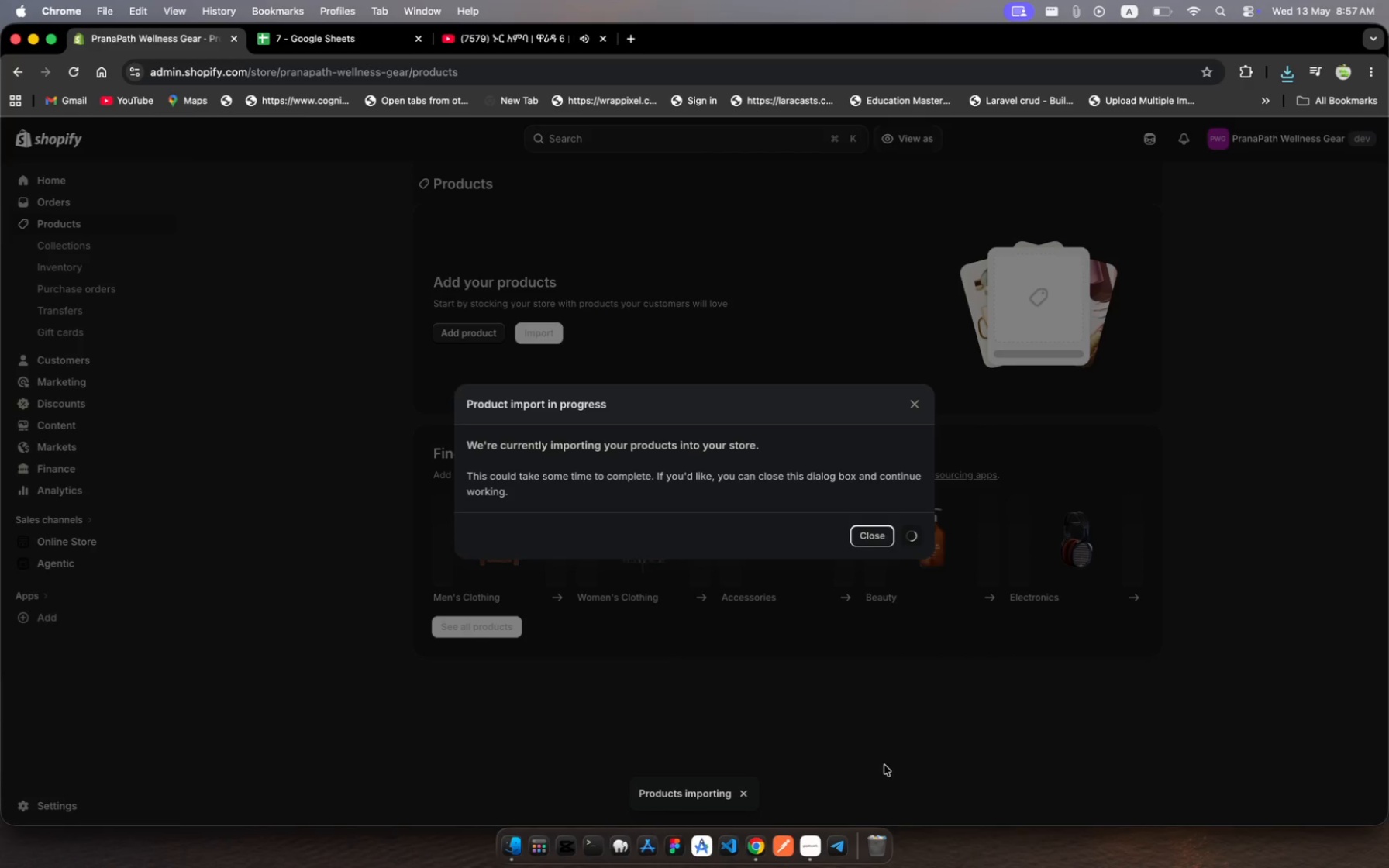 
left_click([815, 840])